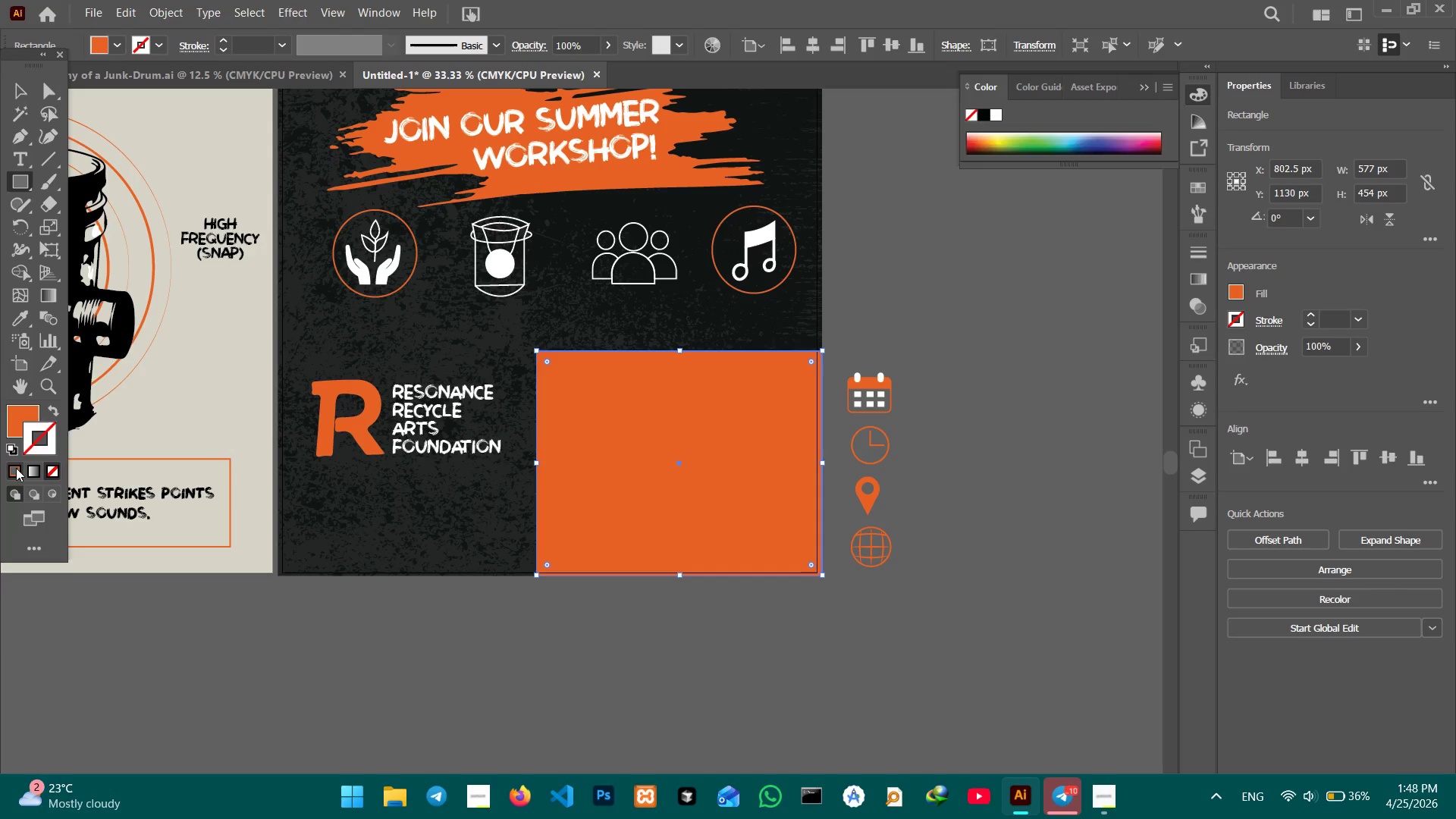 
double_click([16, 468])
 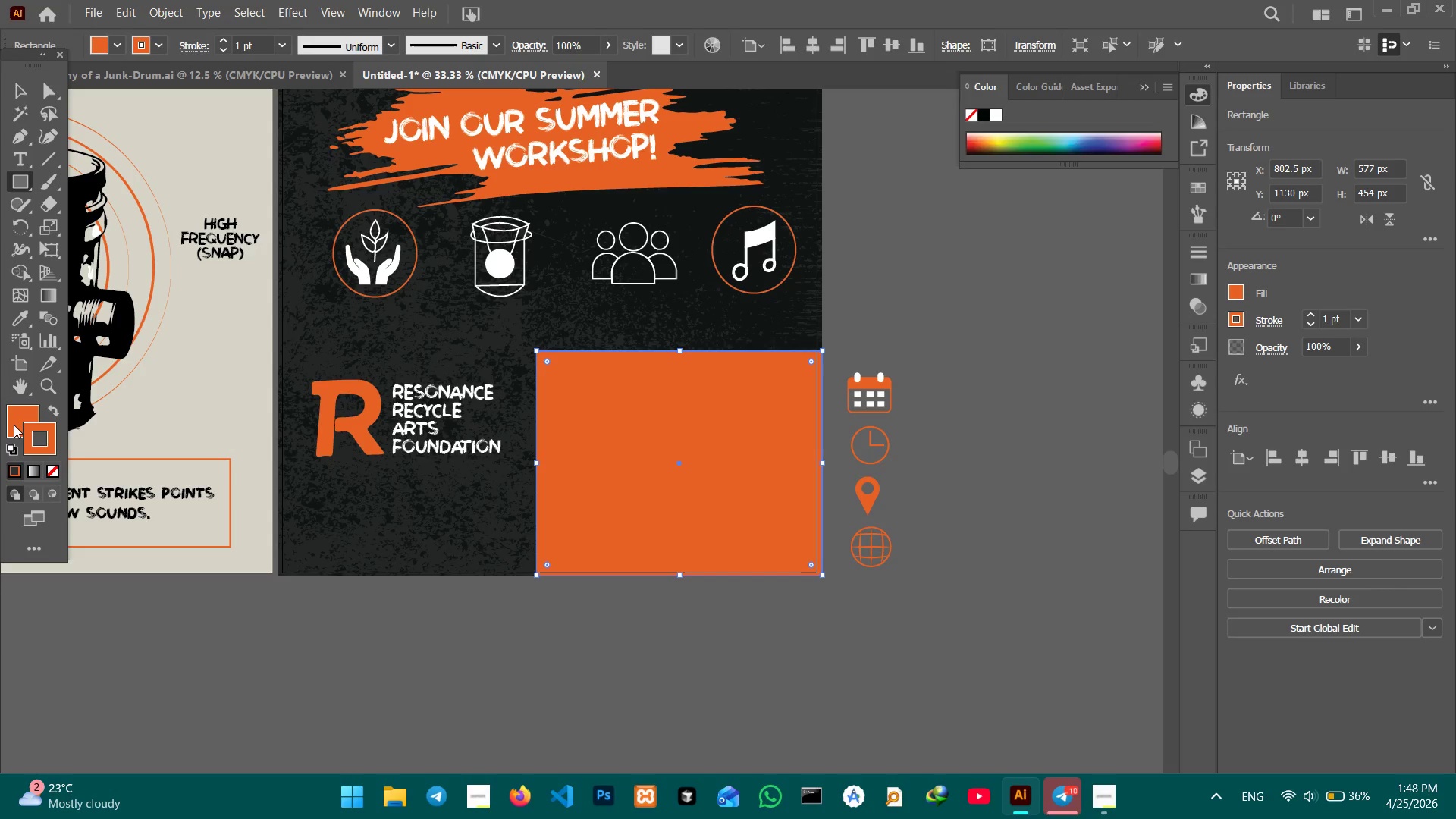 
triple_click([14, 425])
 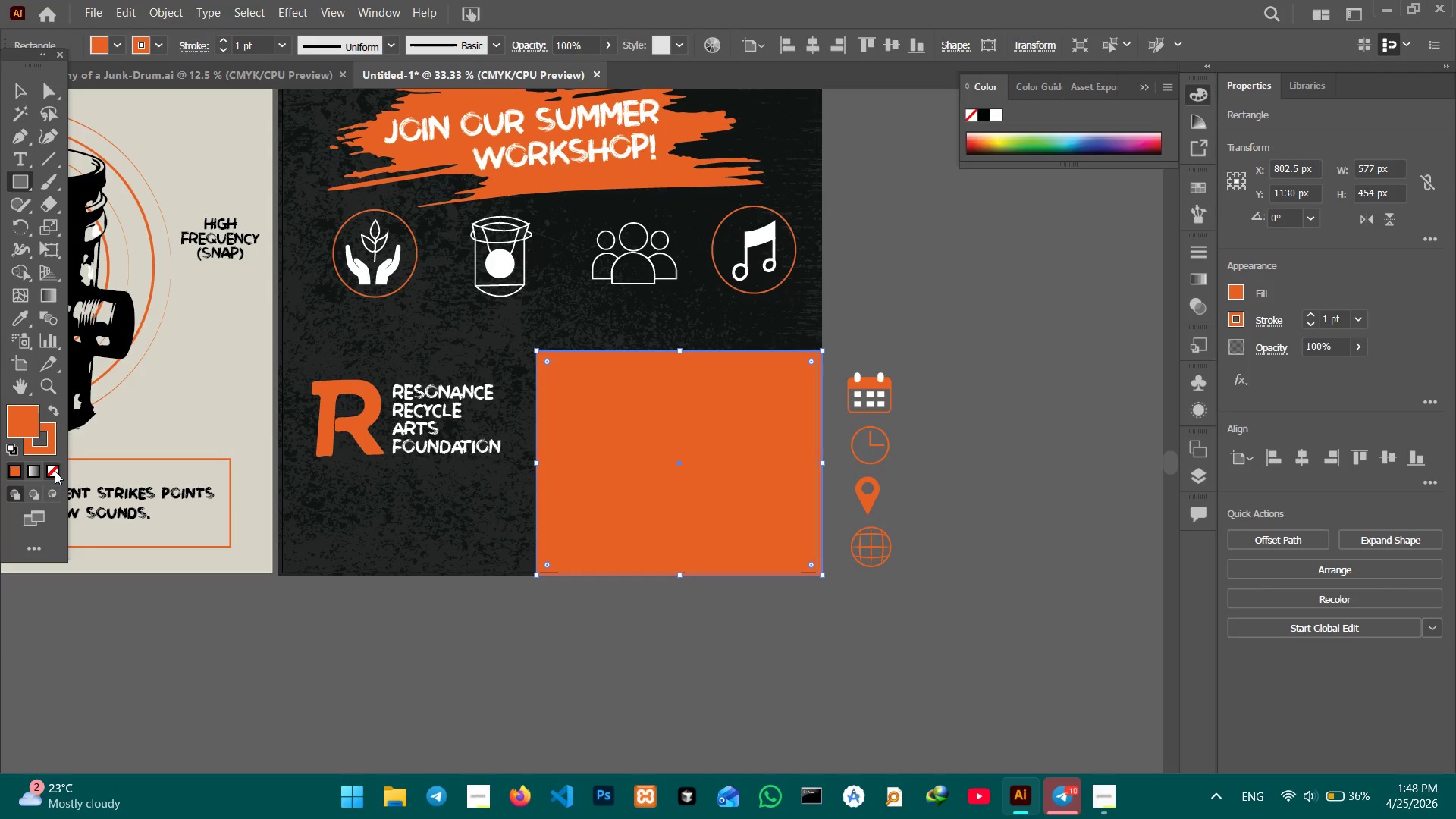 
triple_click([54, 471])
 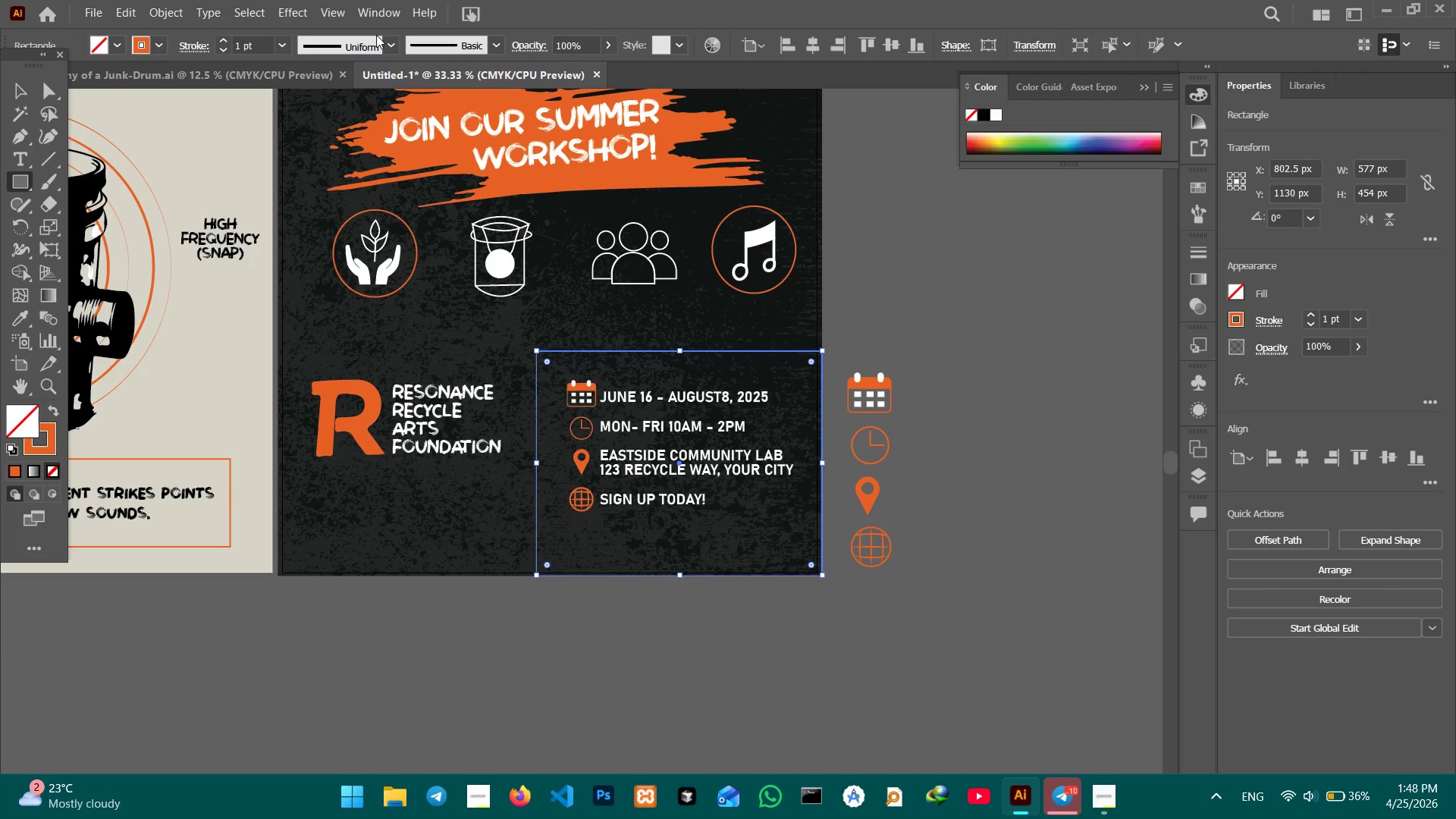 
left_click([389, 39])
 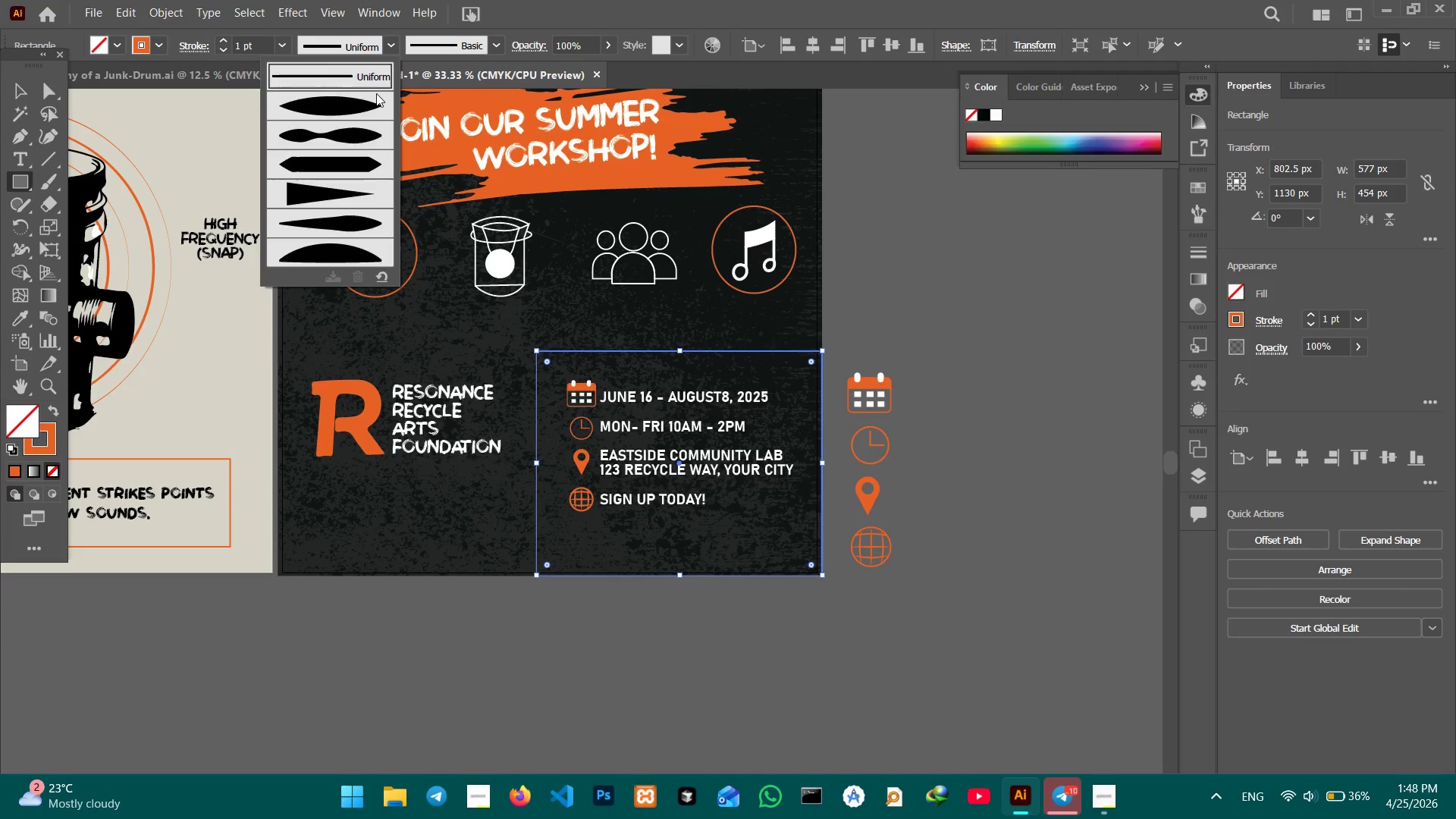 
double_click([375, 93])
 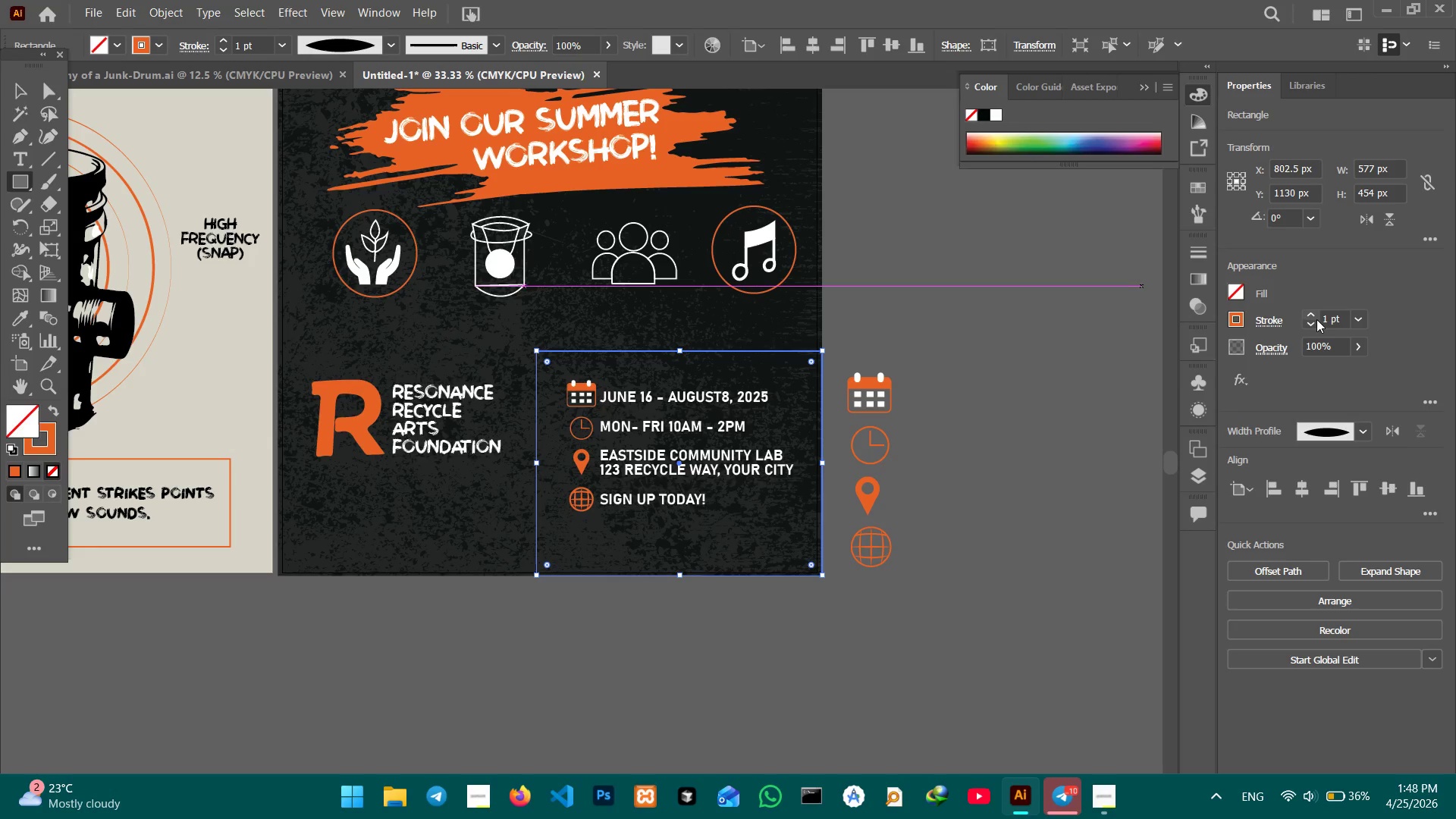 
double_click([1314, 316])
 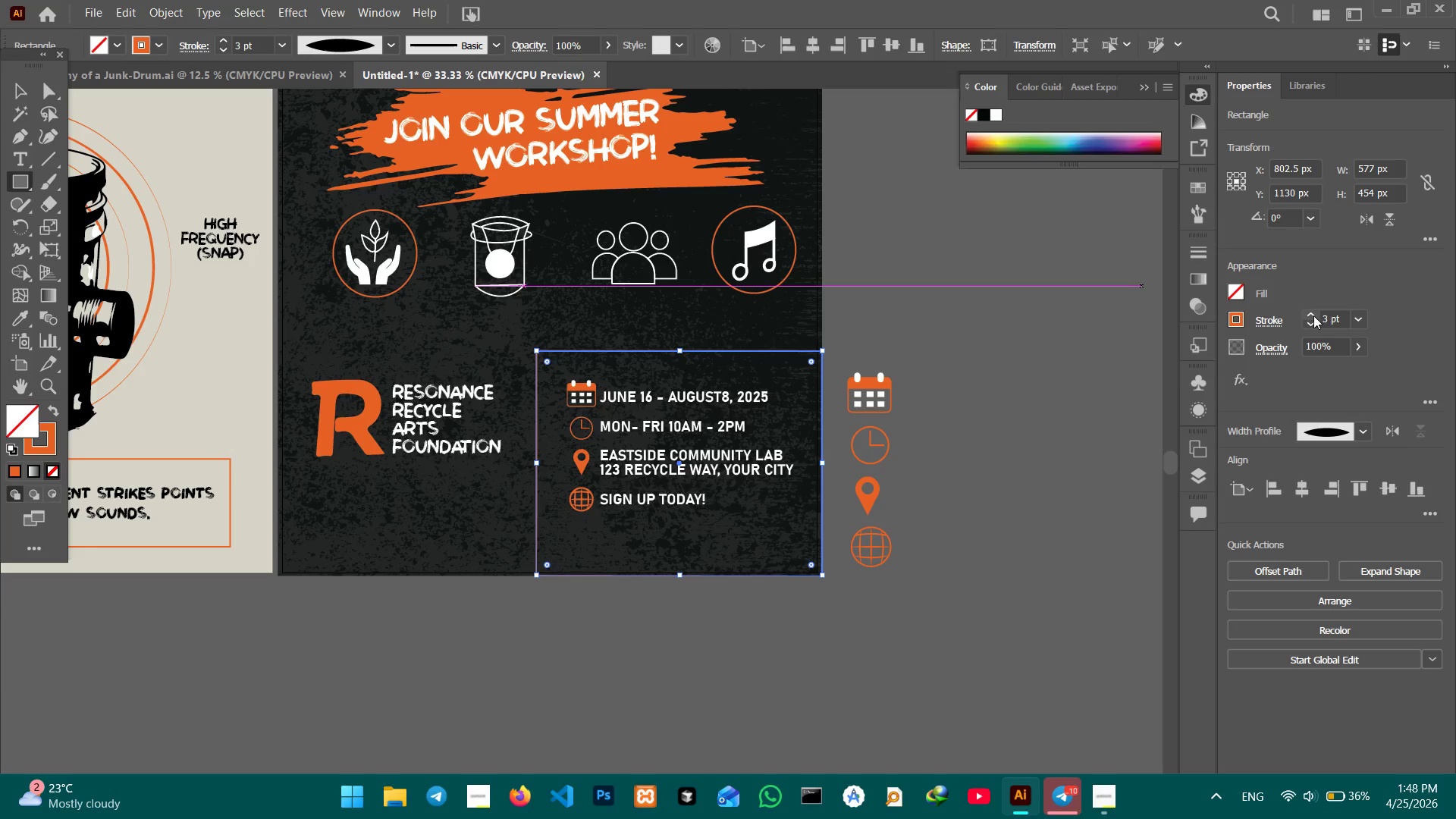 
left_click([1313, 315])
 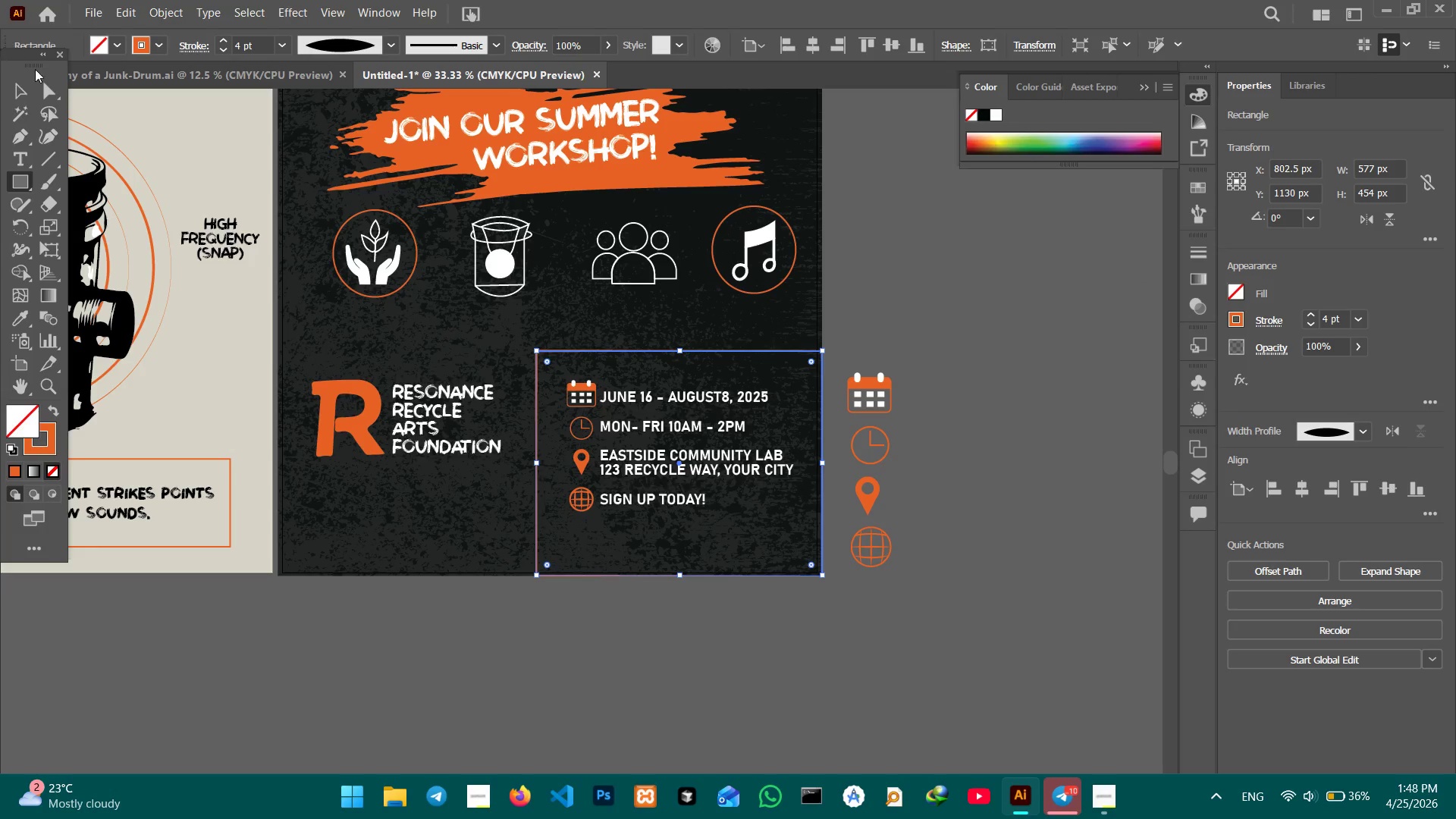 
left_click([17, 82])
 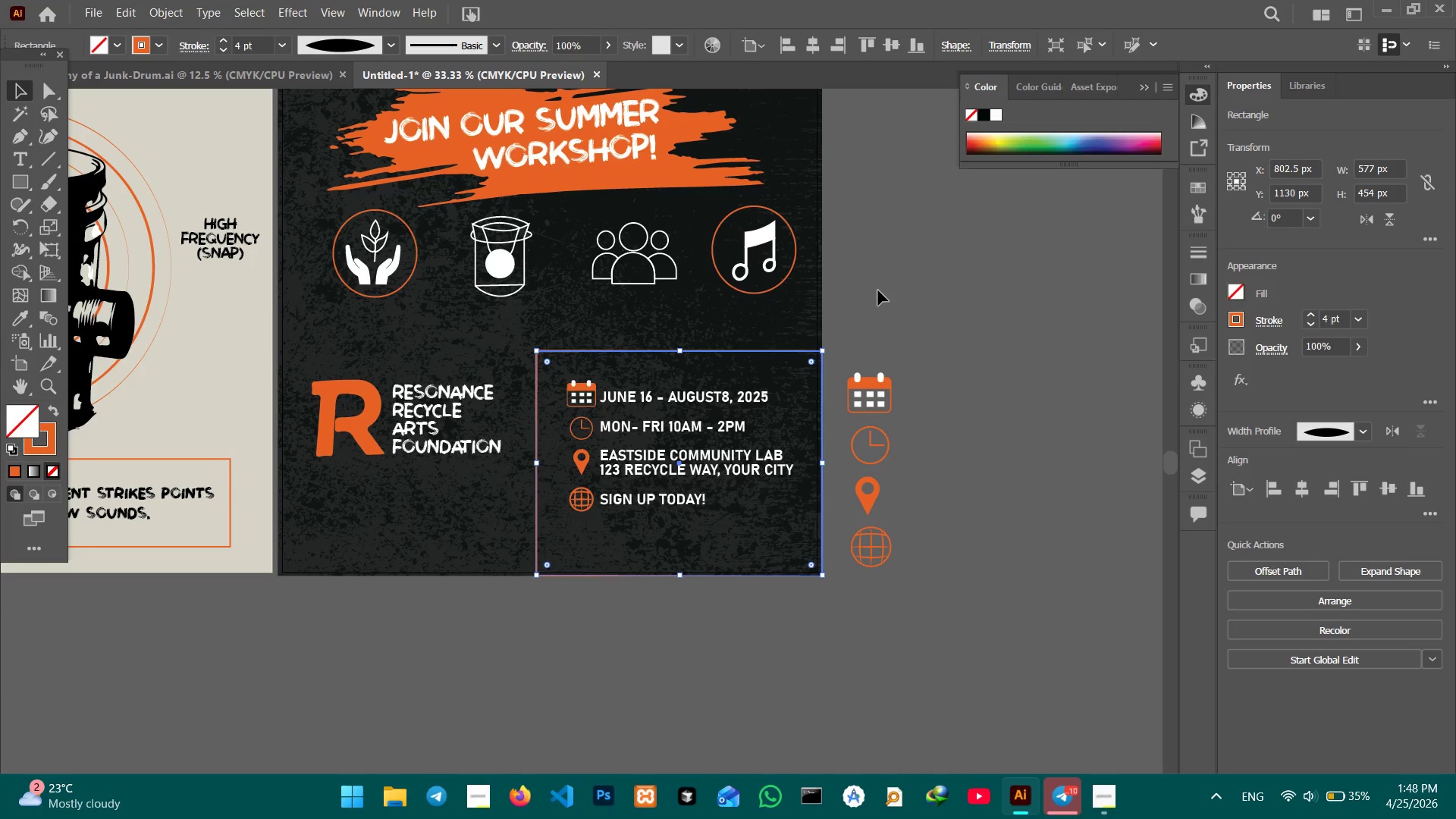 
left_click([878, 290])
 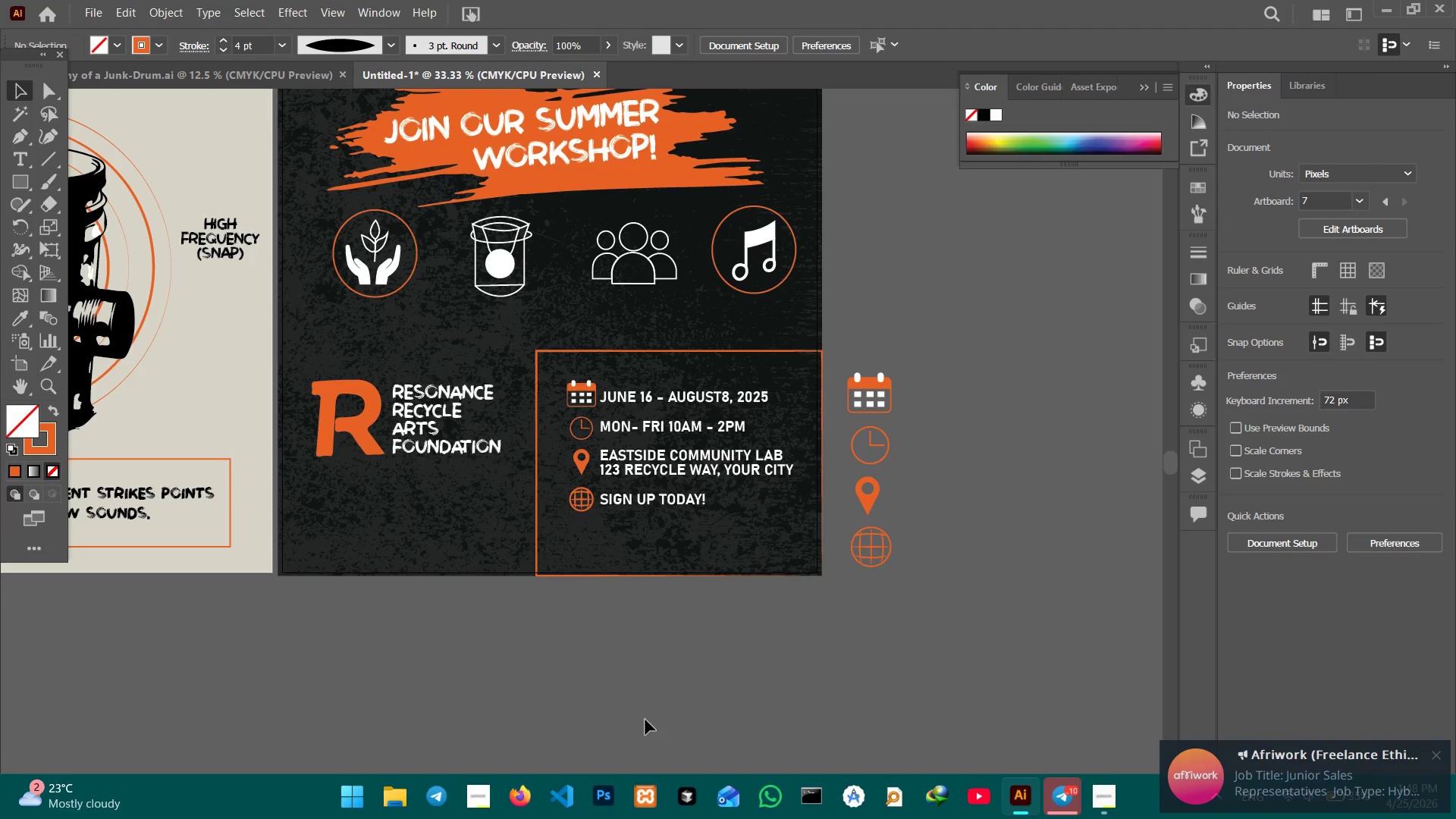 
wait(15.16)
 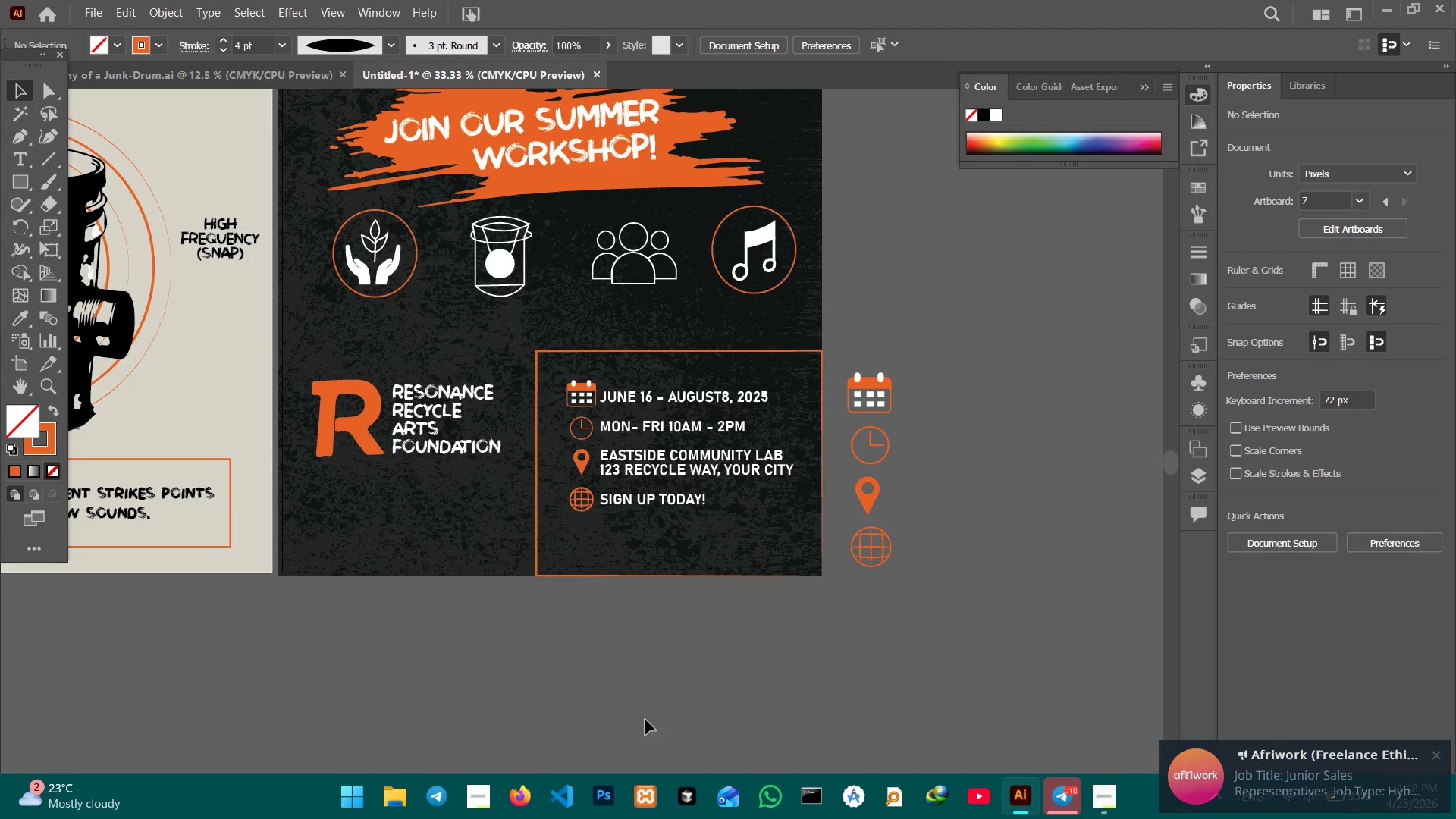 
hold_key(key=Space, duration=1.5)
 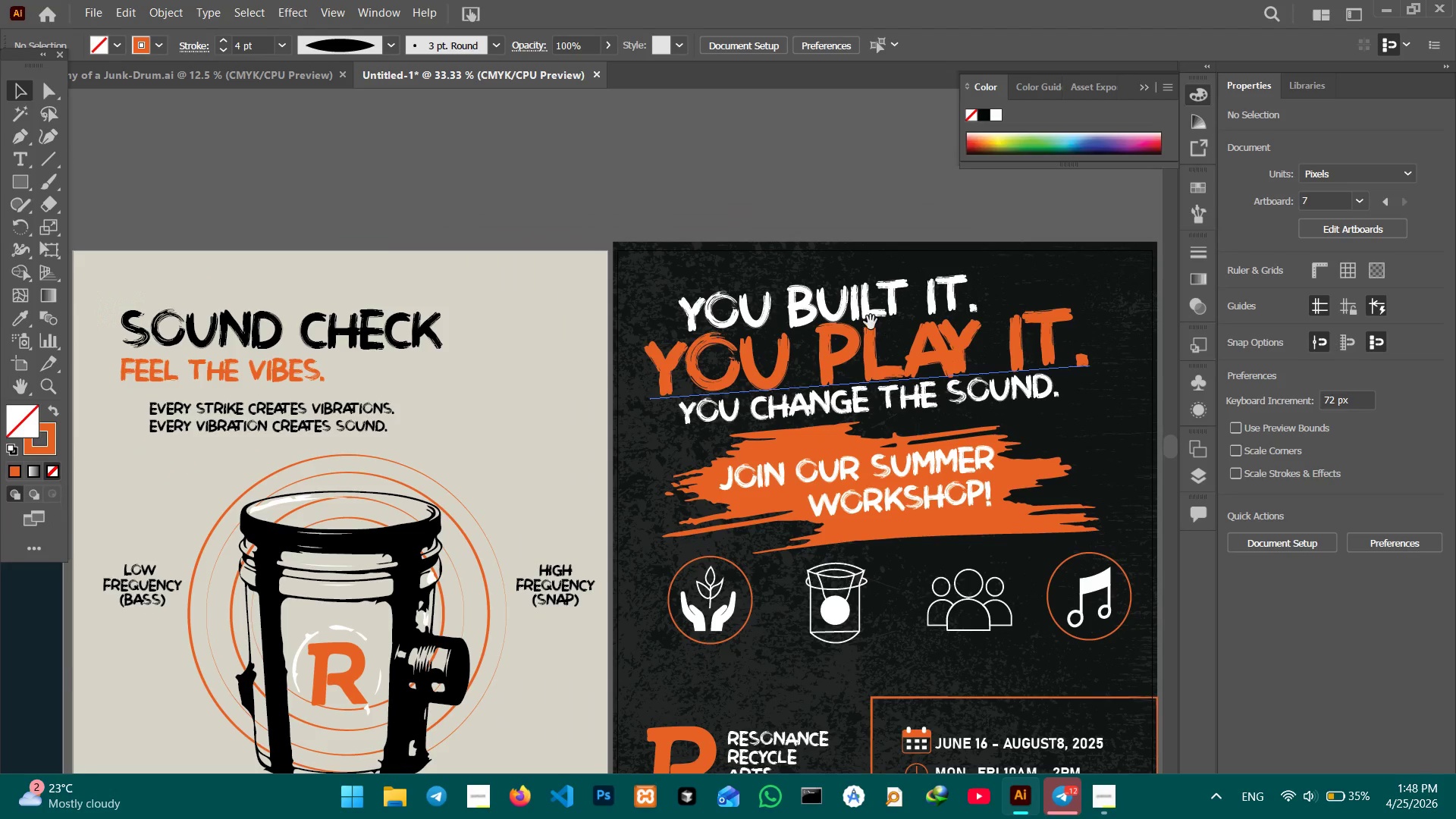 
left_click_drag(start_coordinate=[507, 169], to_coordinate=[587, 413])
 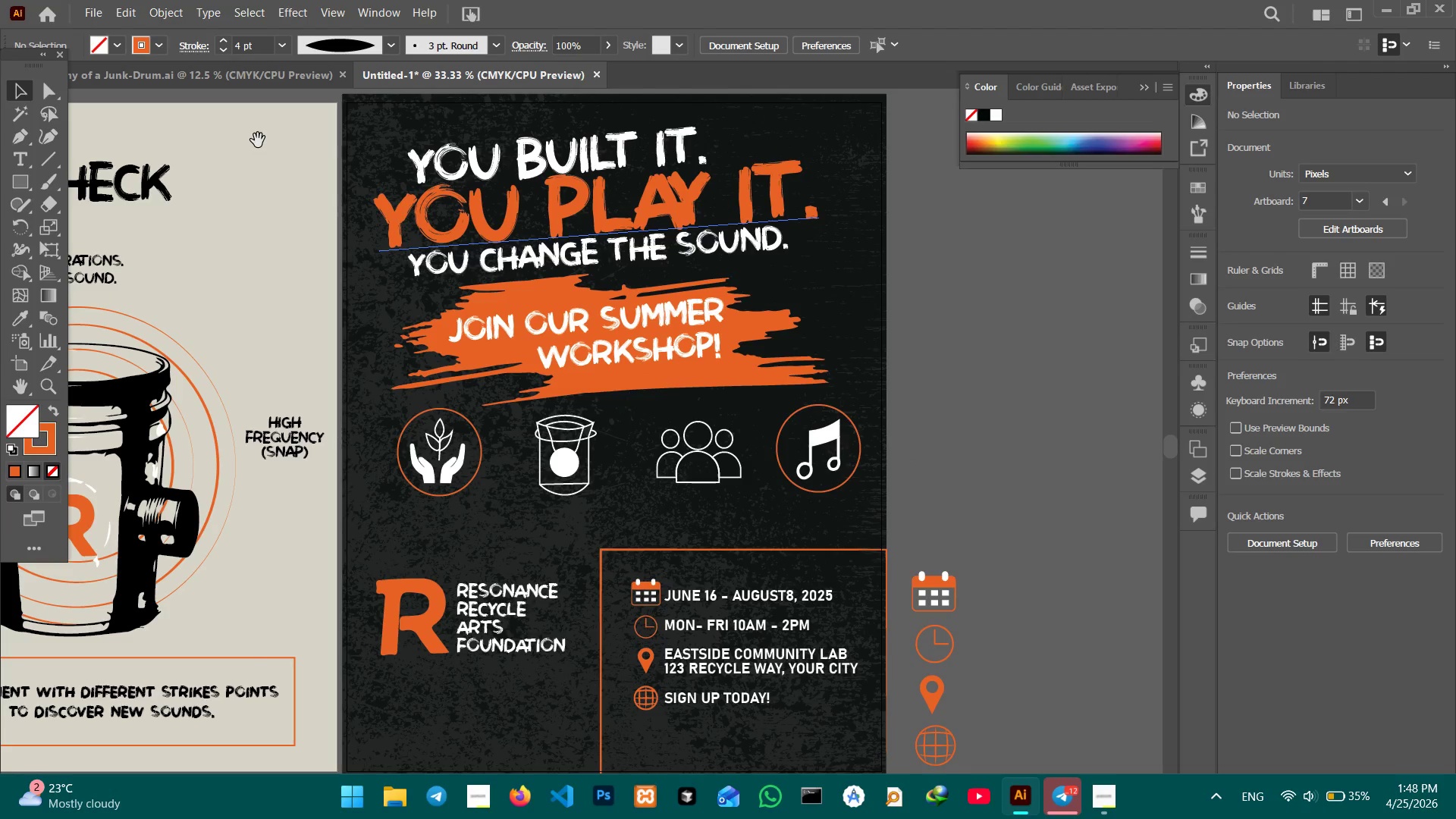 
hold_key(key=Space, duration=1.5)
 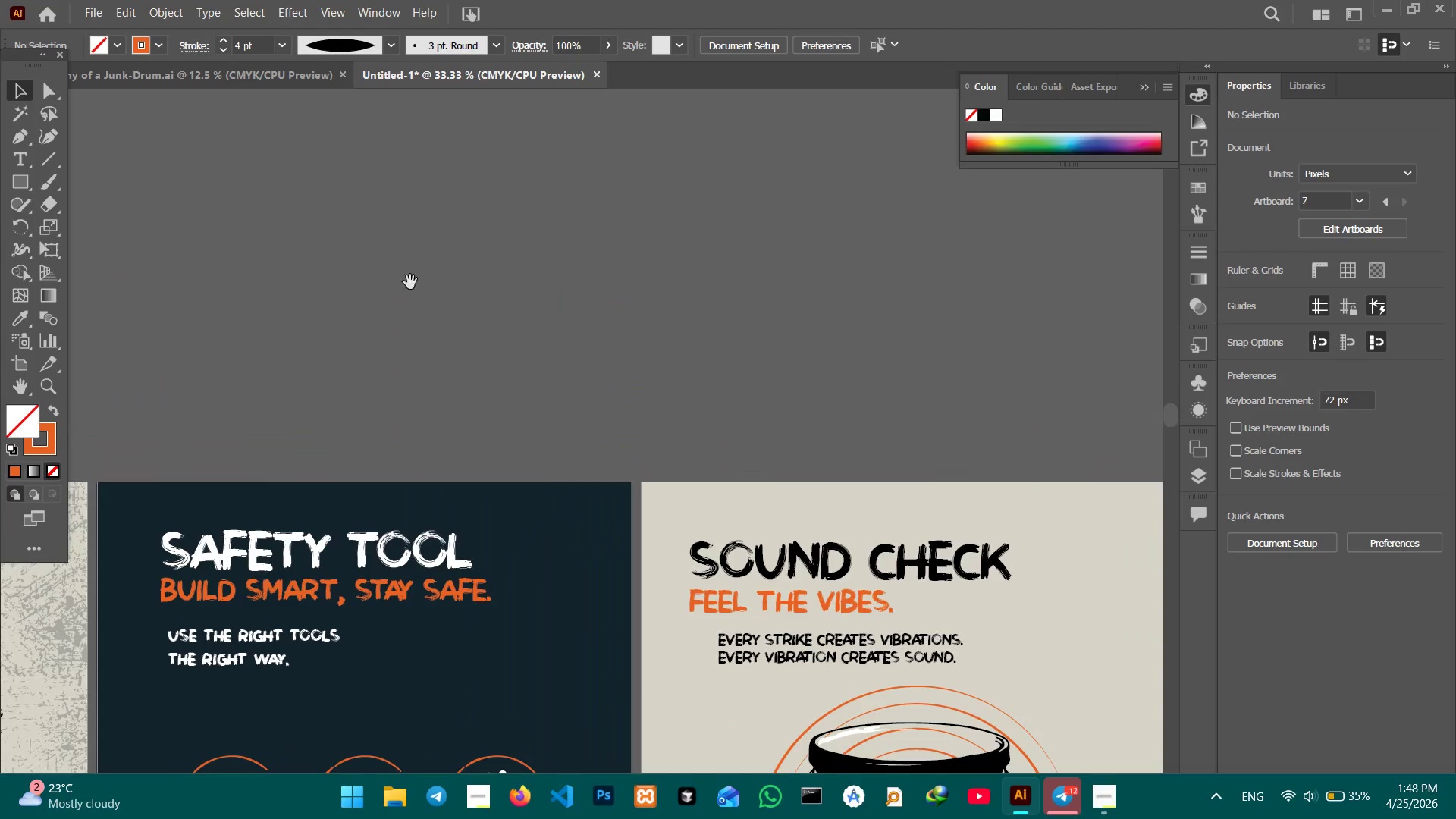 
left_click_drag(start_coordinate=[256, 136], to_coordinate=[896, 333])
 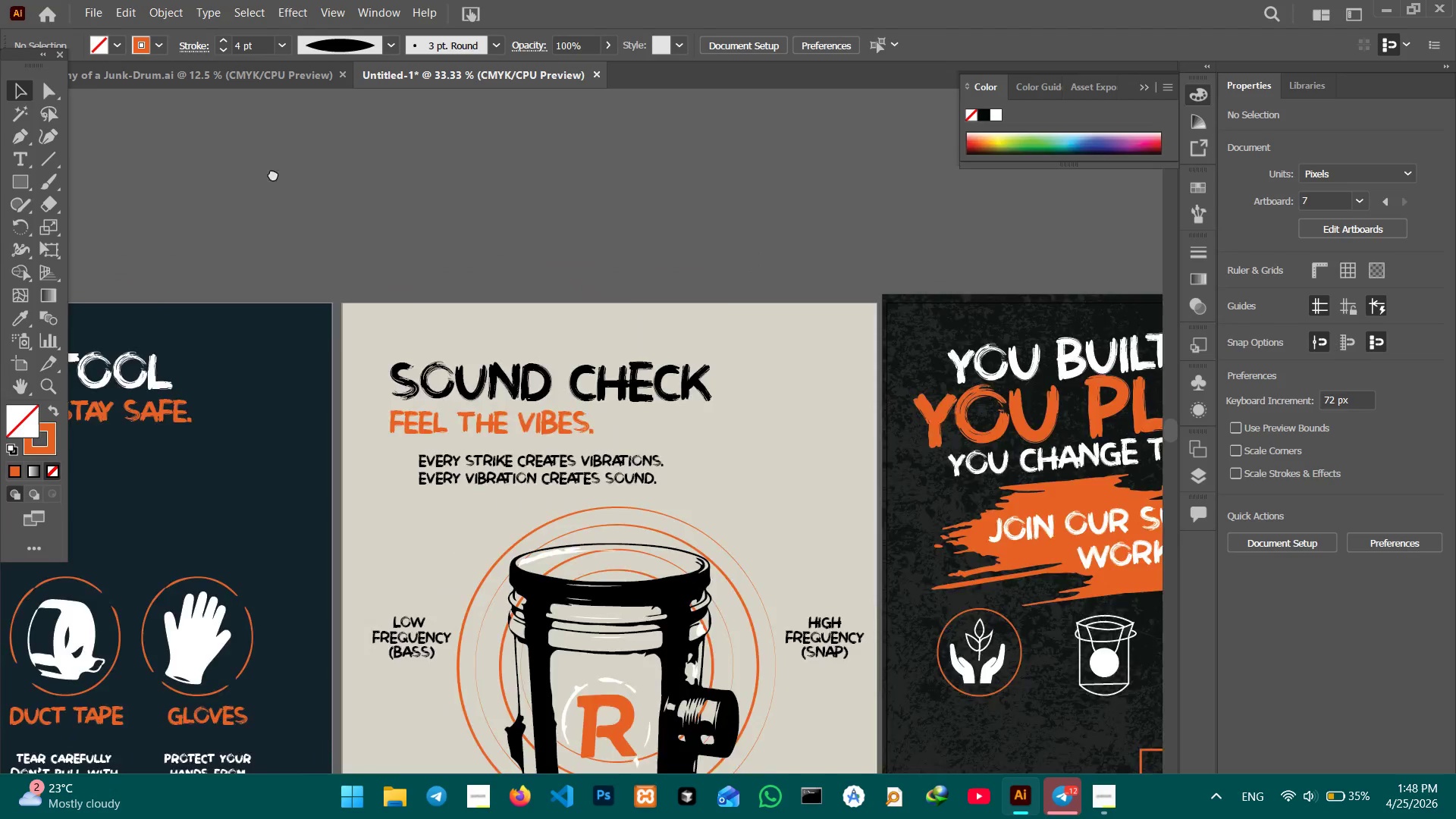 
left_click_drag(start_coordinate=[273, 174], to_coordinate=[839, 398])
 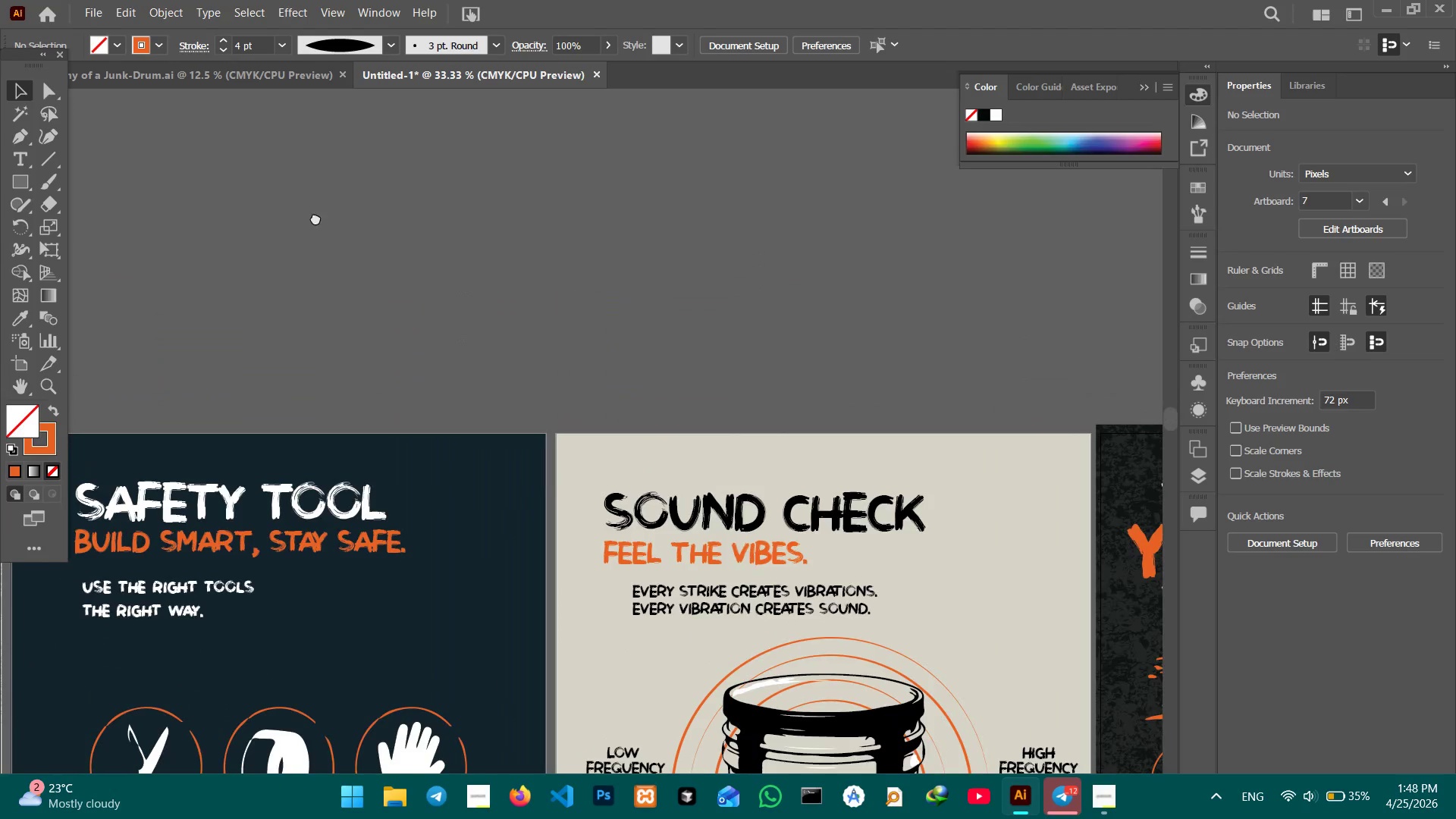 
hold_key(key=Space, duration=1.38)
 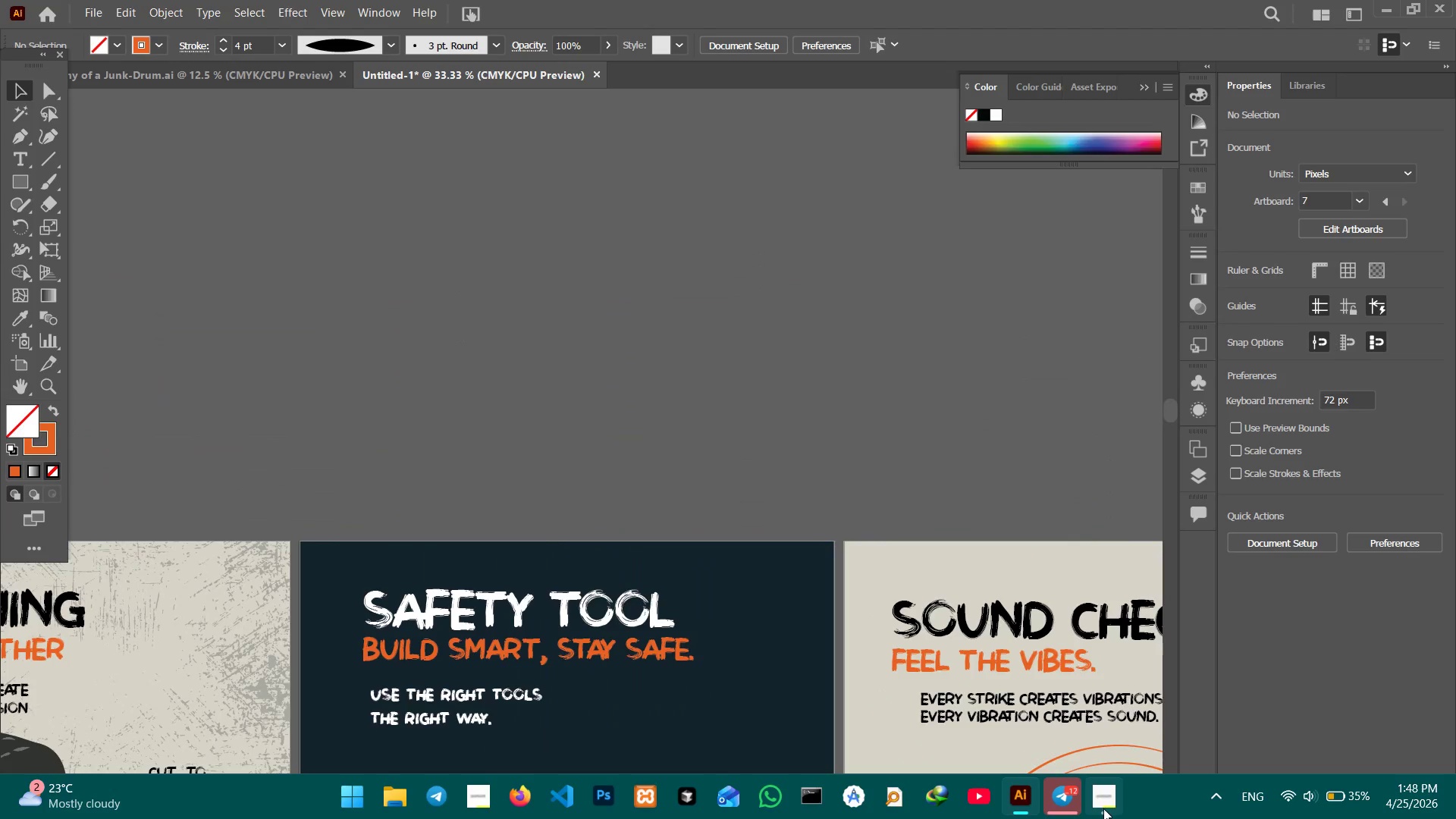 
left_click_drag(start_coordinate=[315, 218], to_coordinate=[902, 416])
 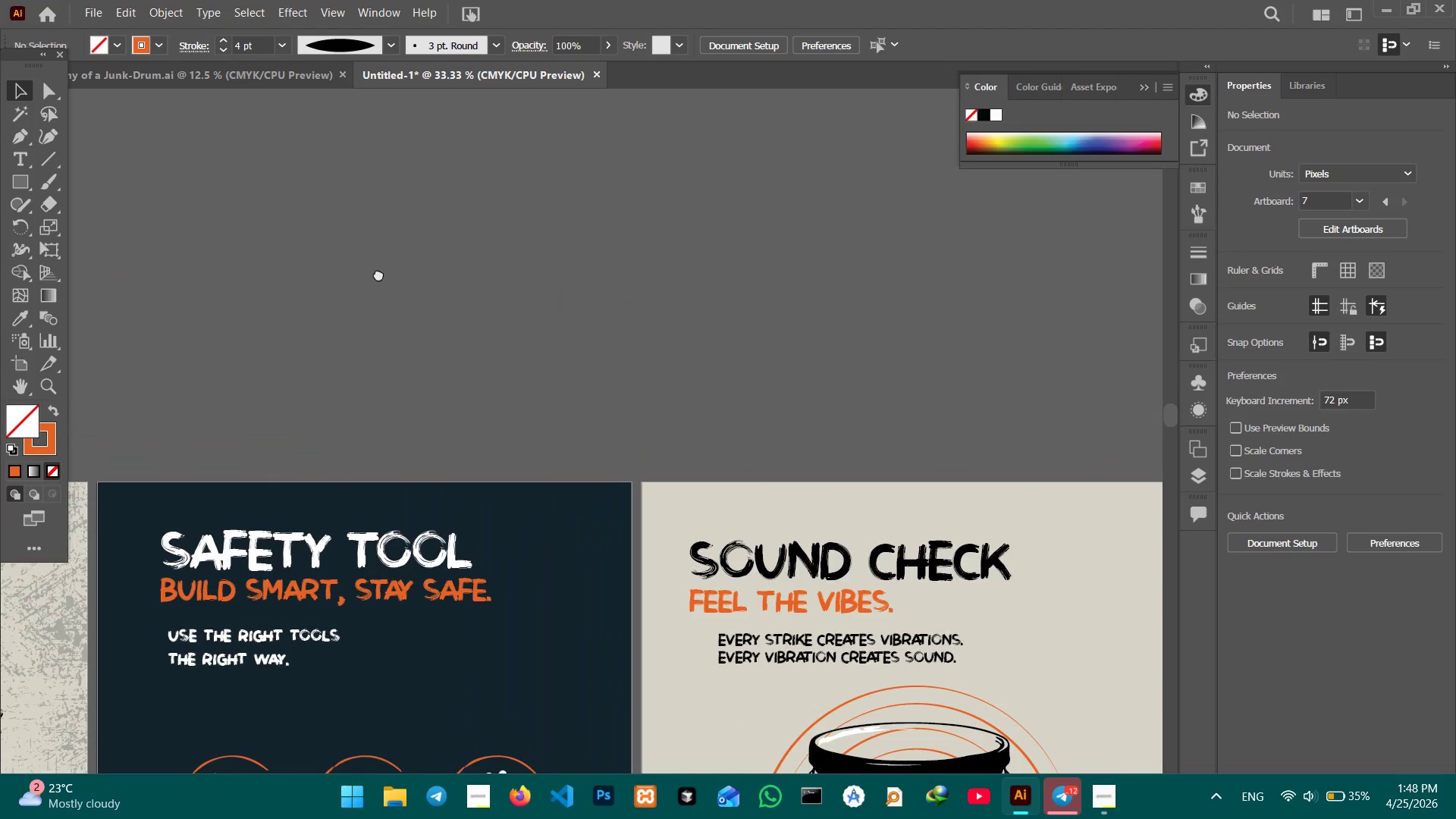 
left_click_drag(start_coordinate=[325, 255], to_coordinate=[991, 396])
 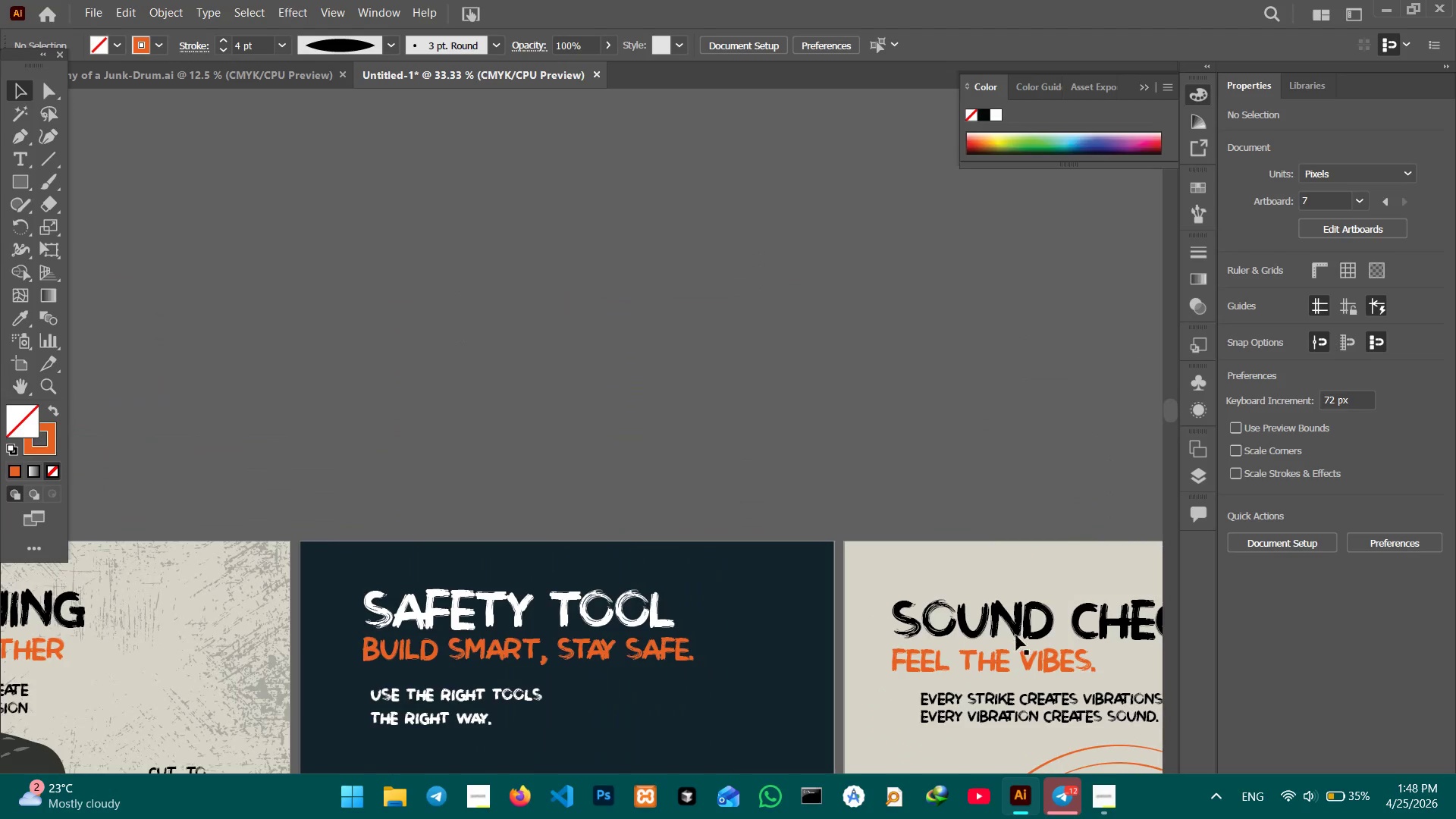 
hold_key(key=Space, duration=2.28)
 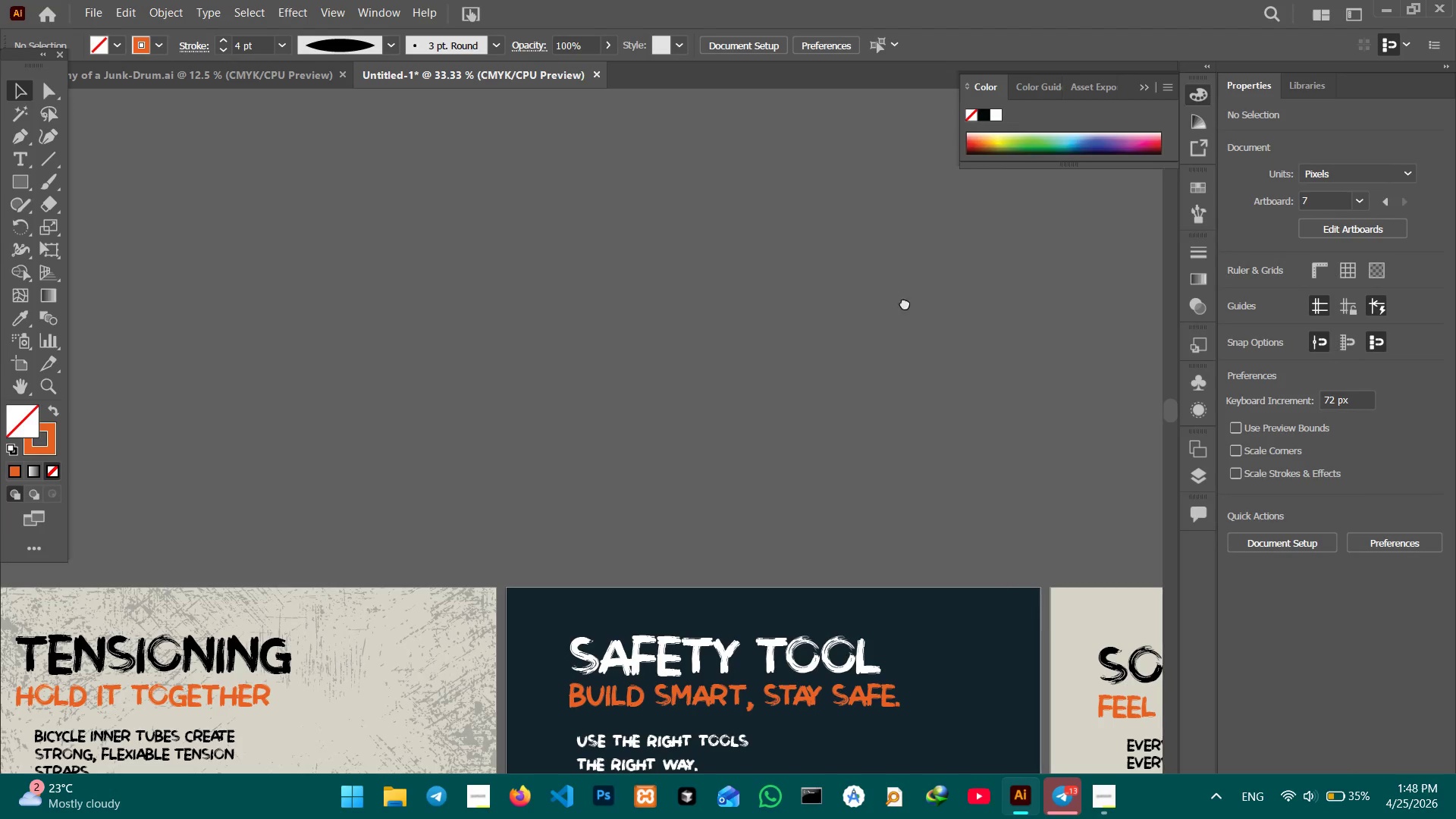 
left_click([1103, 808])